 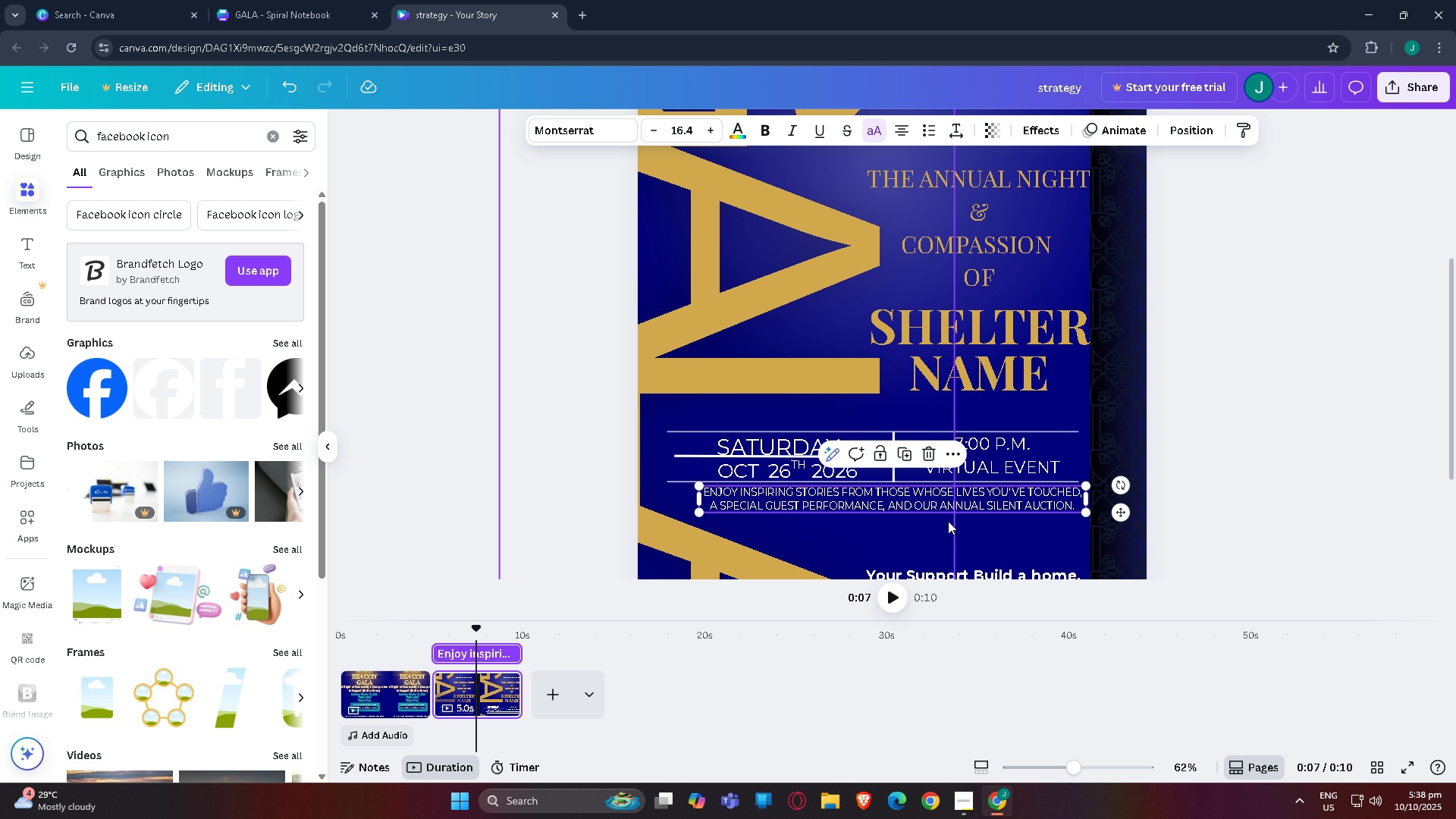 
scroll: coordinate [948, 519], scroll_direction: down, amount: 2.0
 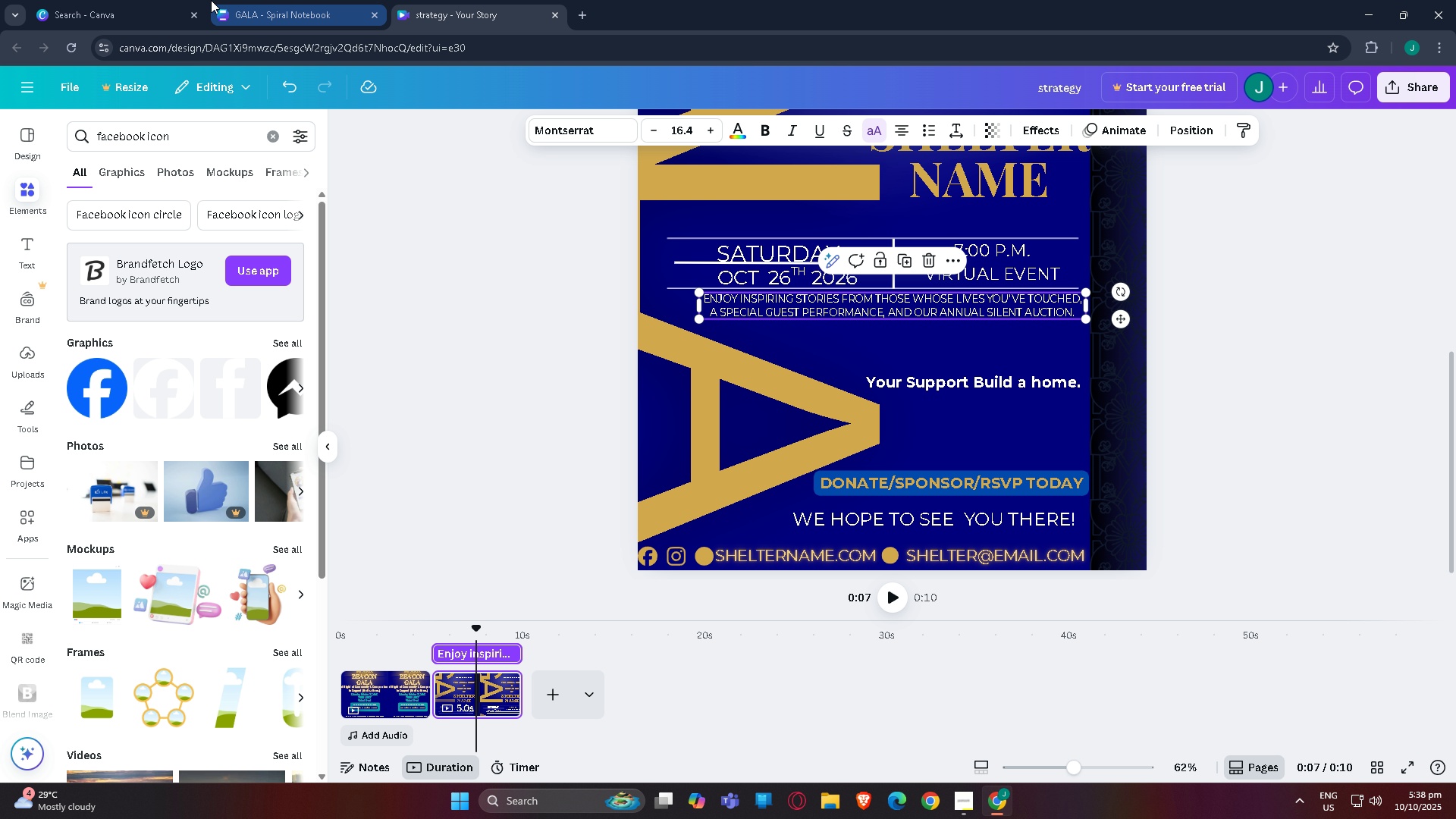 
left_click([236, 0])
 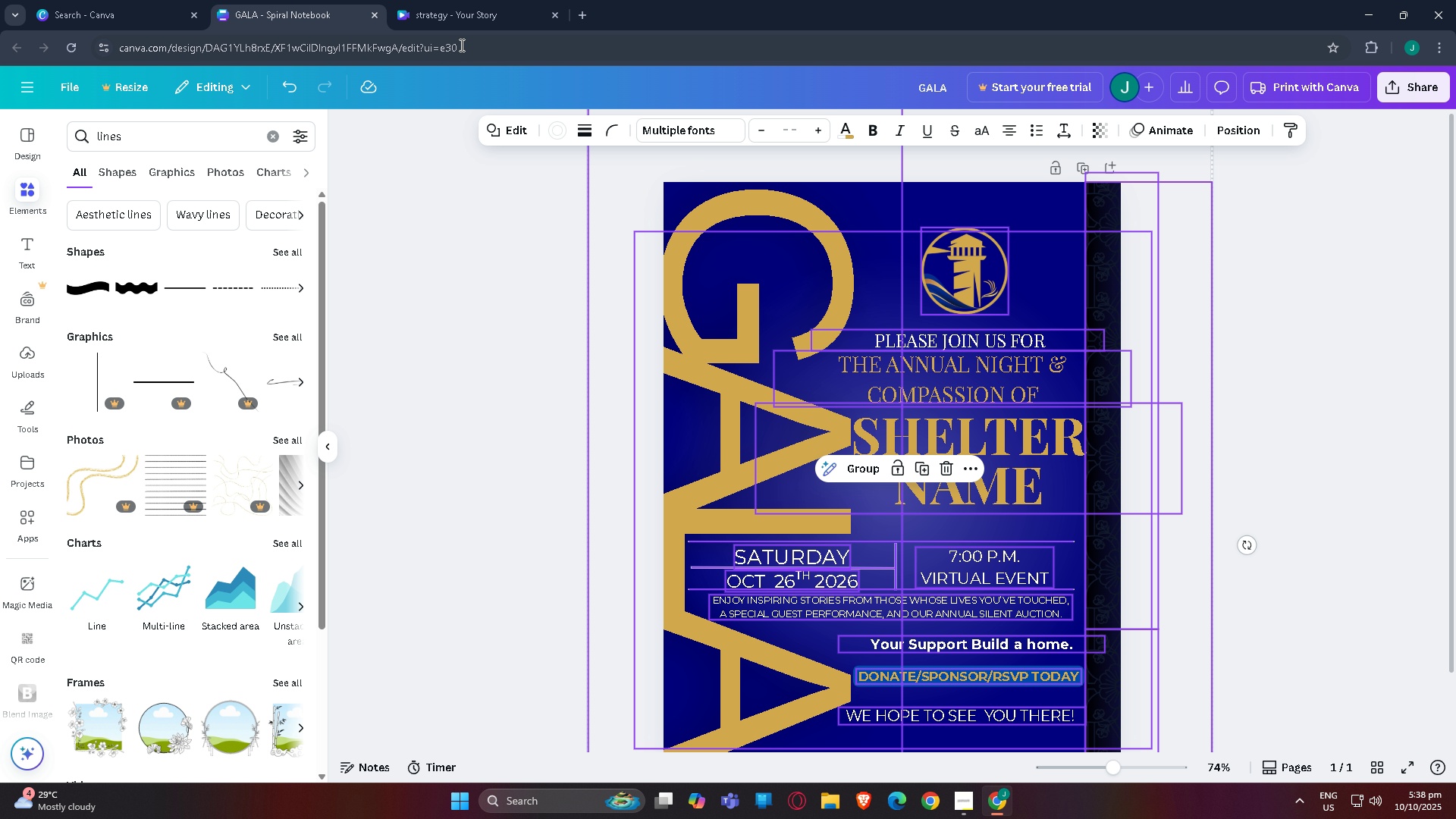 
scroll: coordinate [621, 588], scroll_direction: down, amount: 7.0
 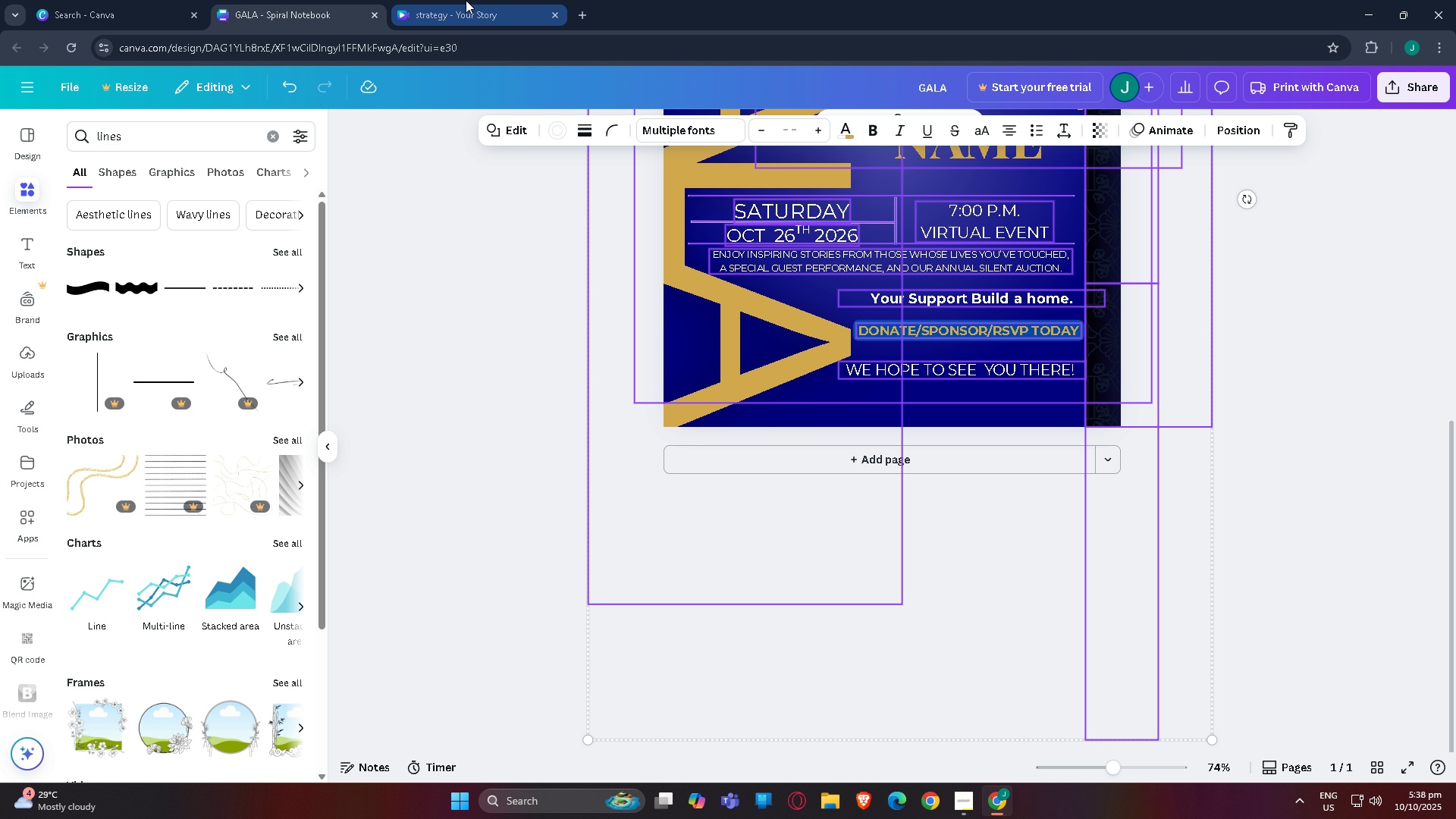 
left_click([465, 0])
 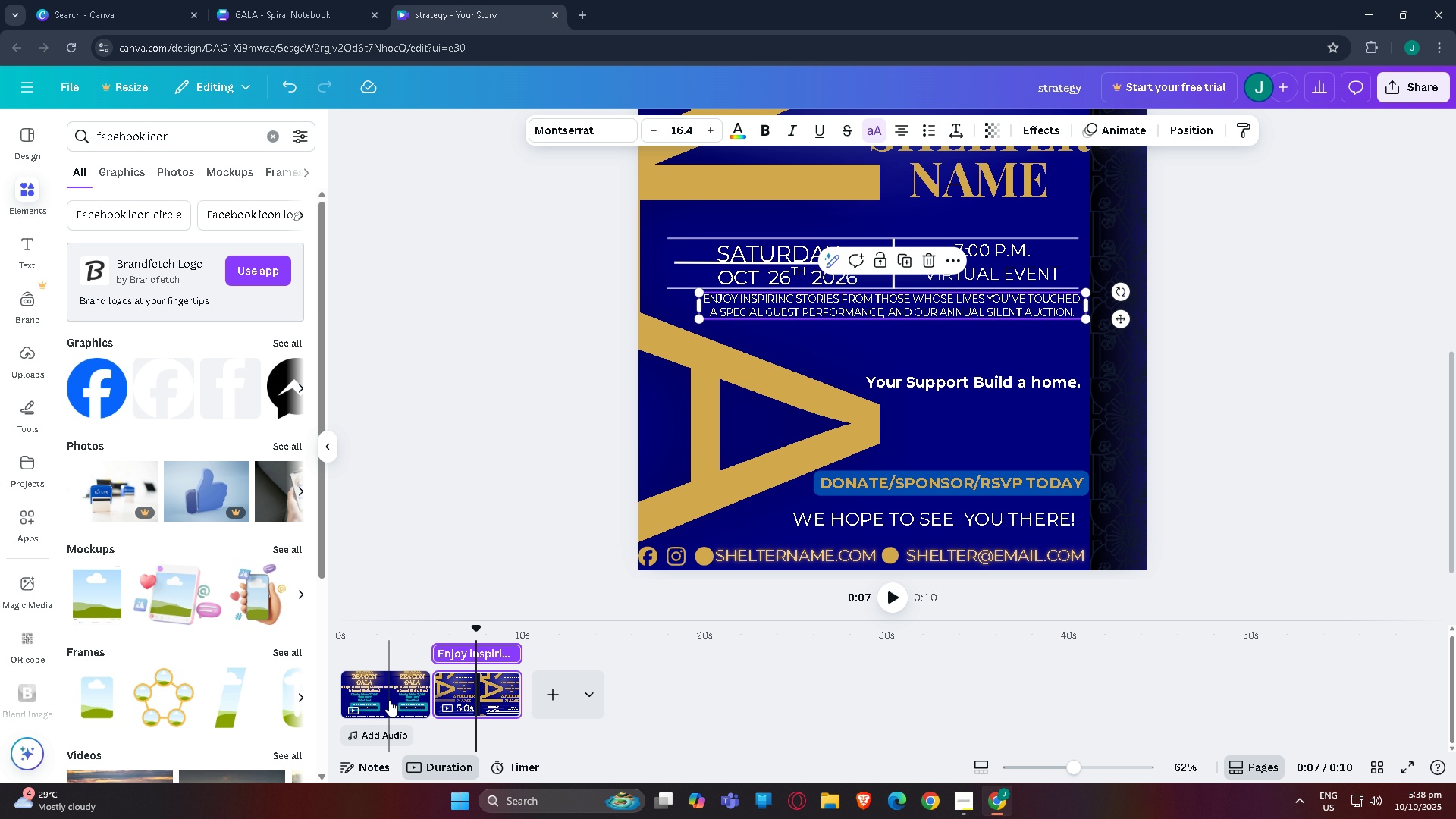 
left_click([389, 699])
 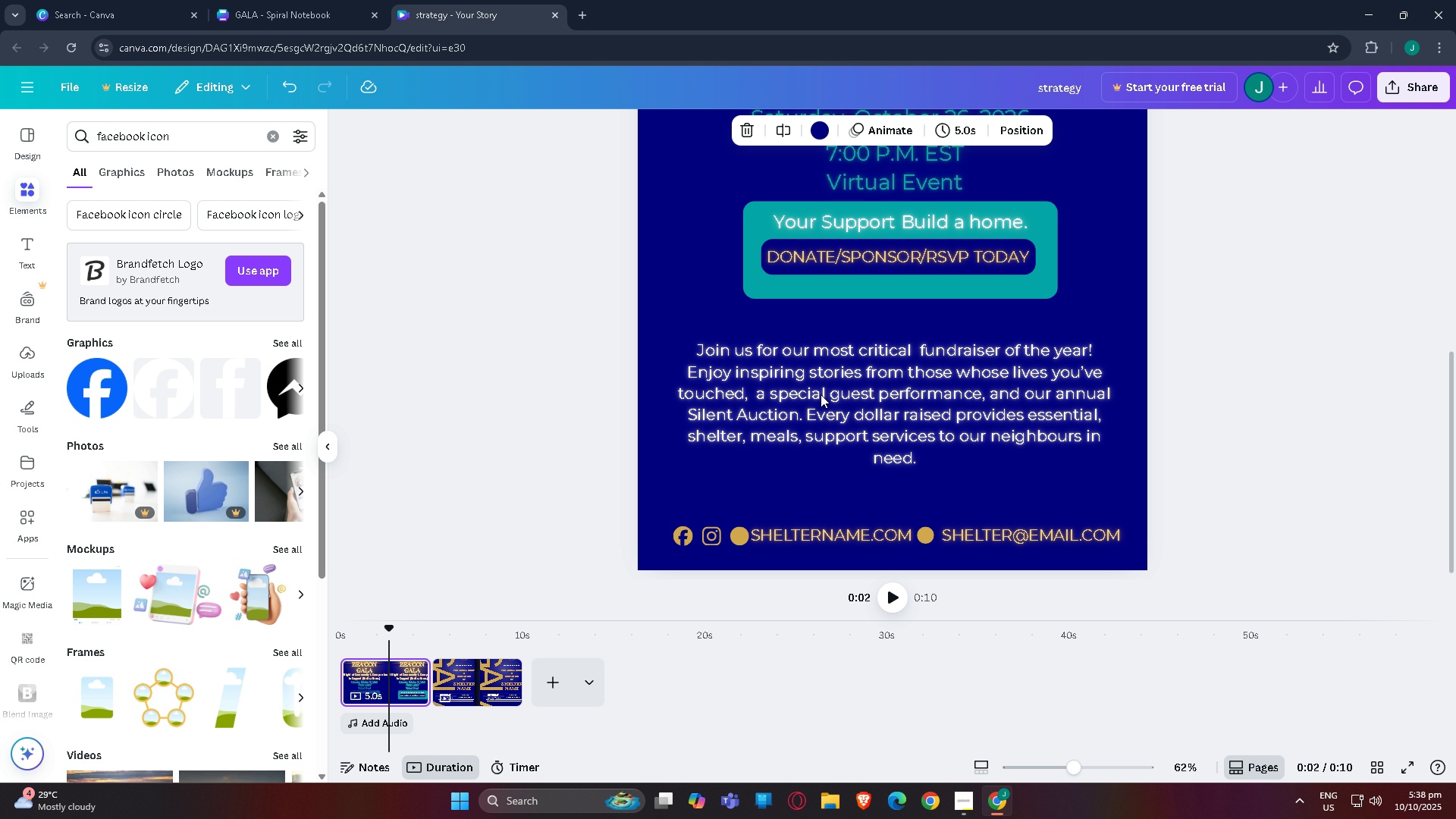 
left_click([786, 369])
 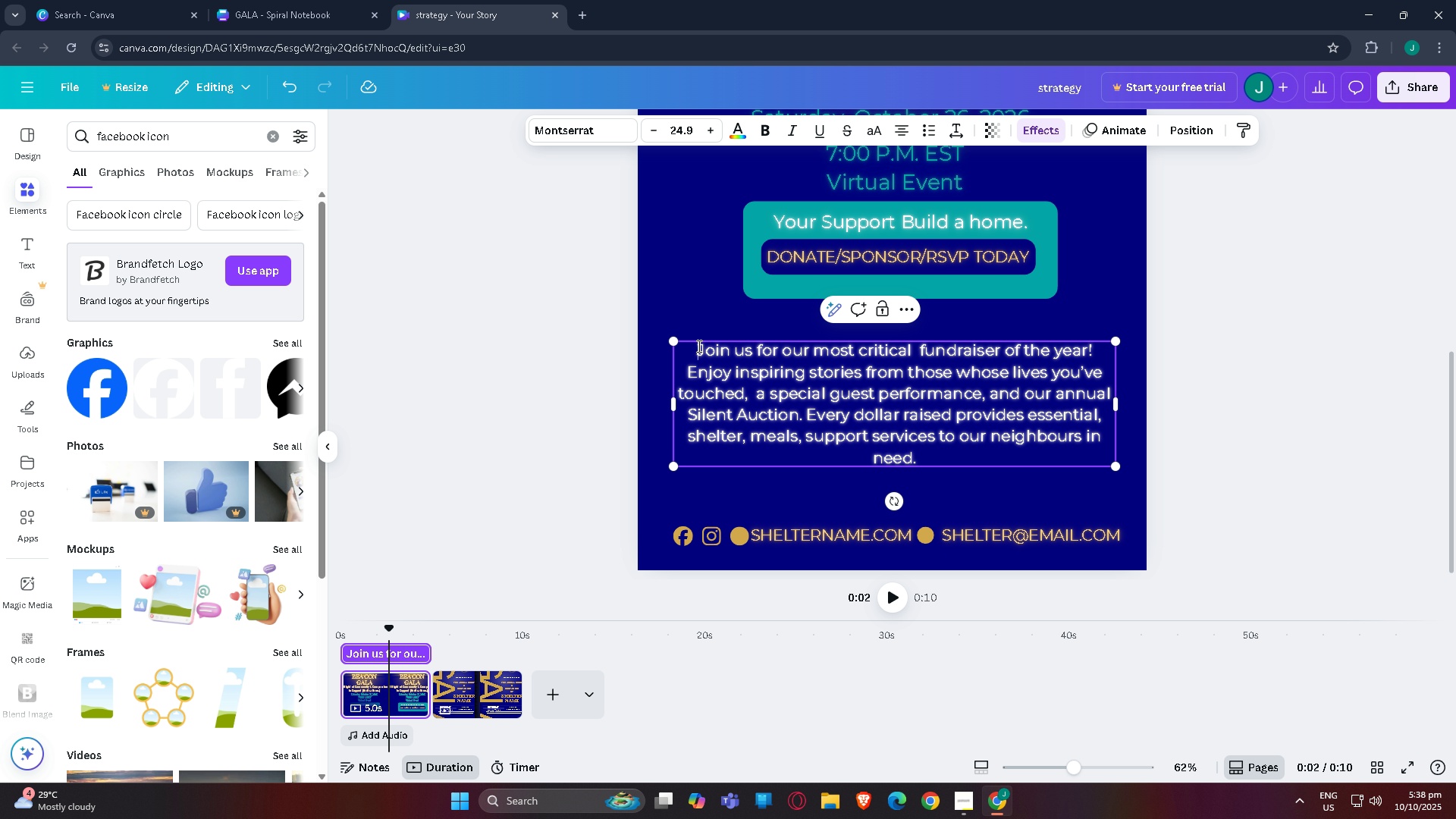 
triple_click([698, 346])
 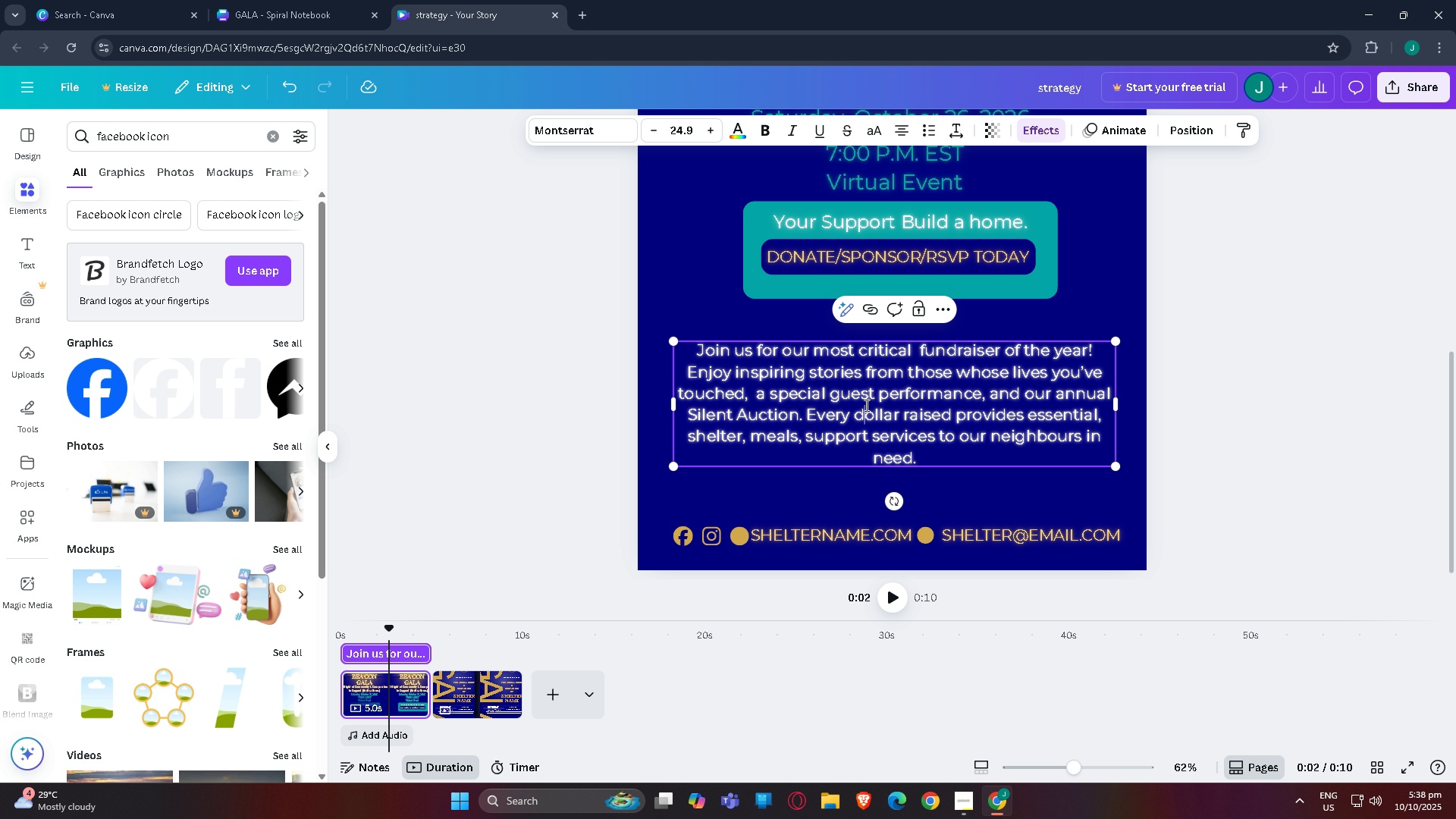 
left_click([865, 405])
 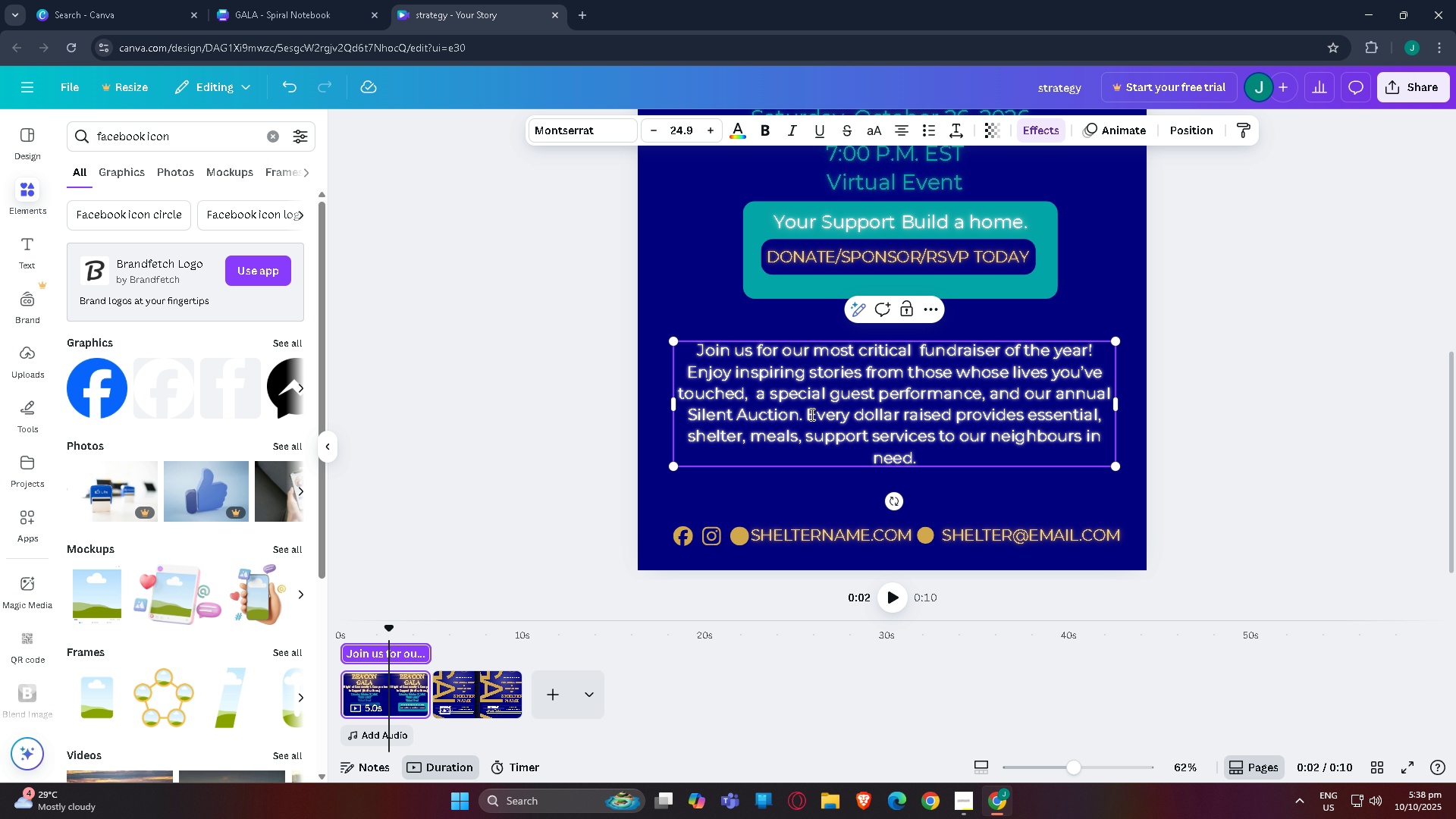 
left_click_drag(start_coordinate=[809, 414], to_coordinate=[937, 453])
 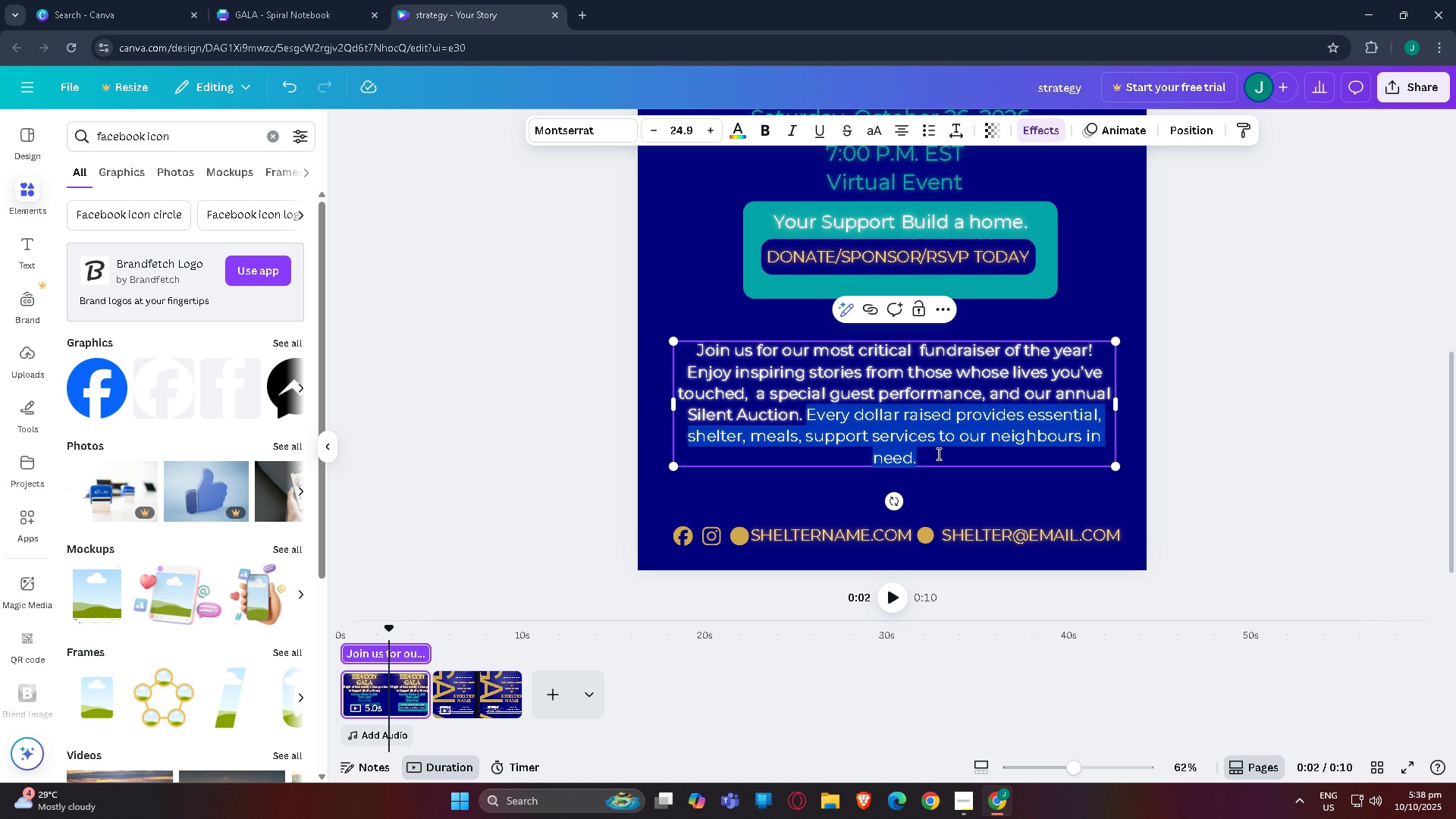 
key(Control+C)
 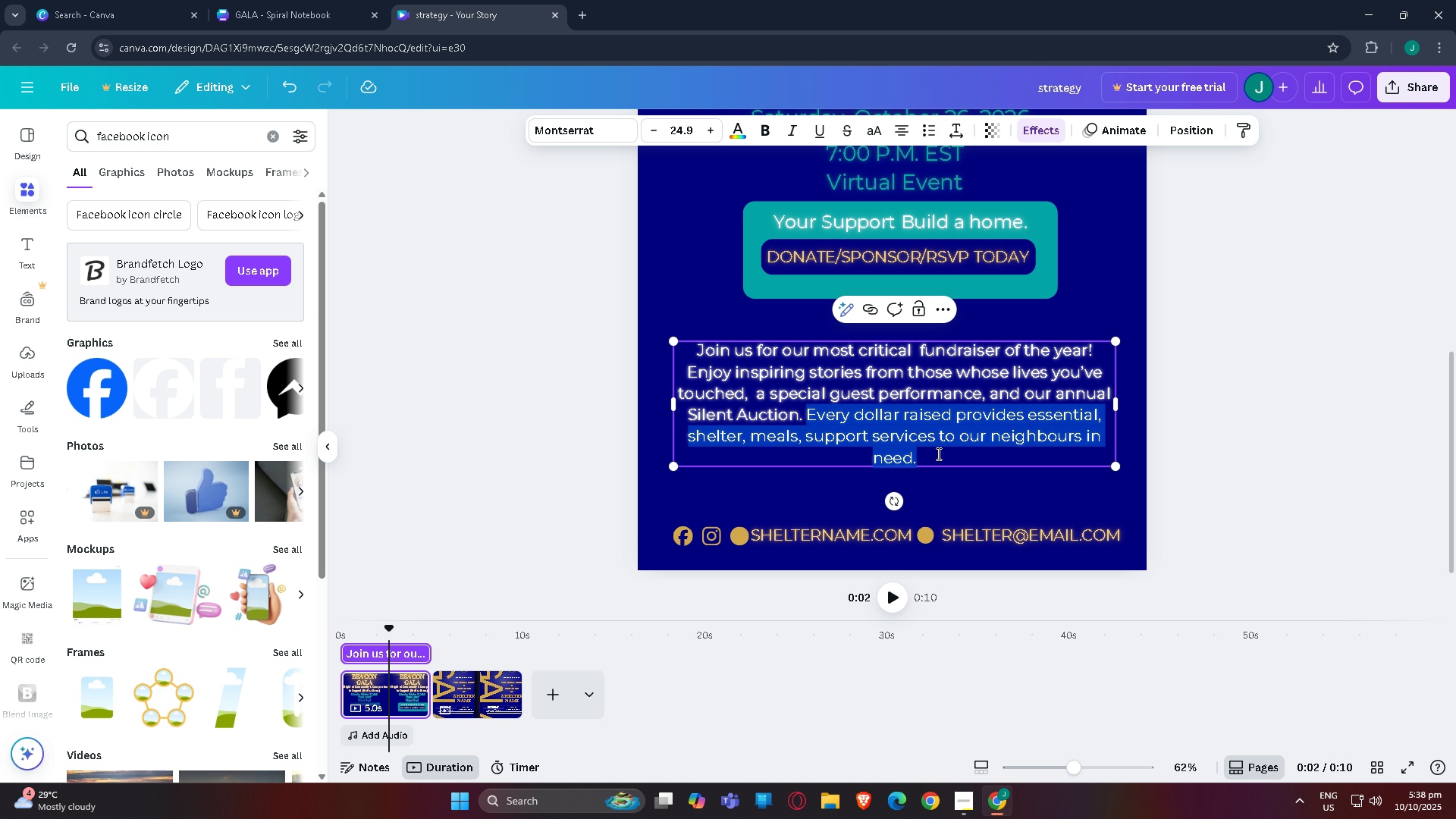 
key(Alt+AltLeft)
 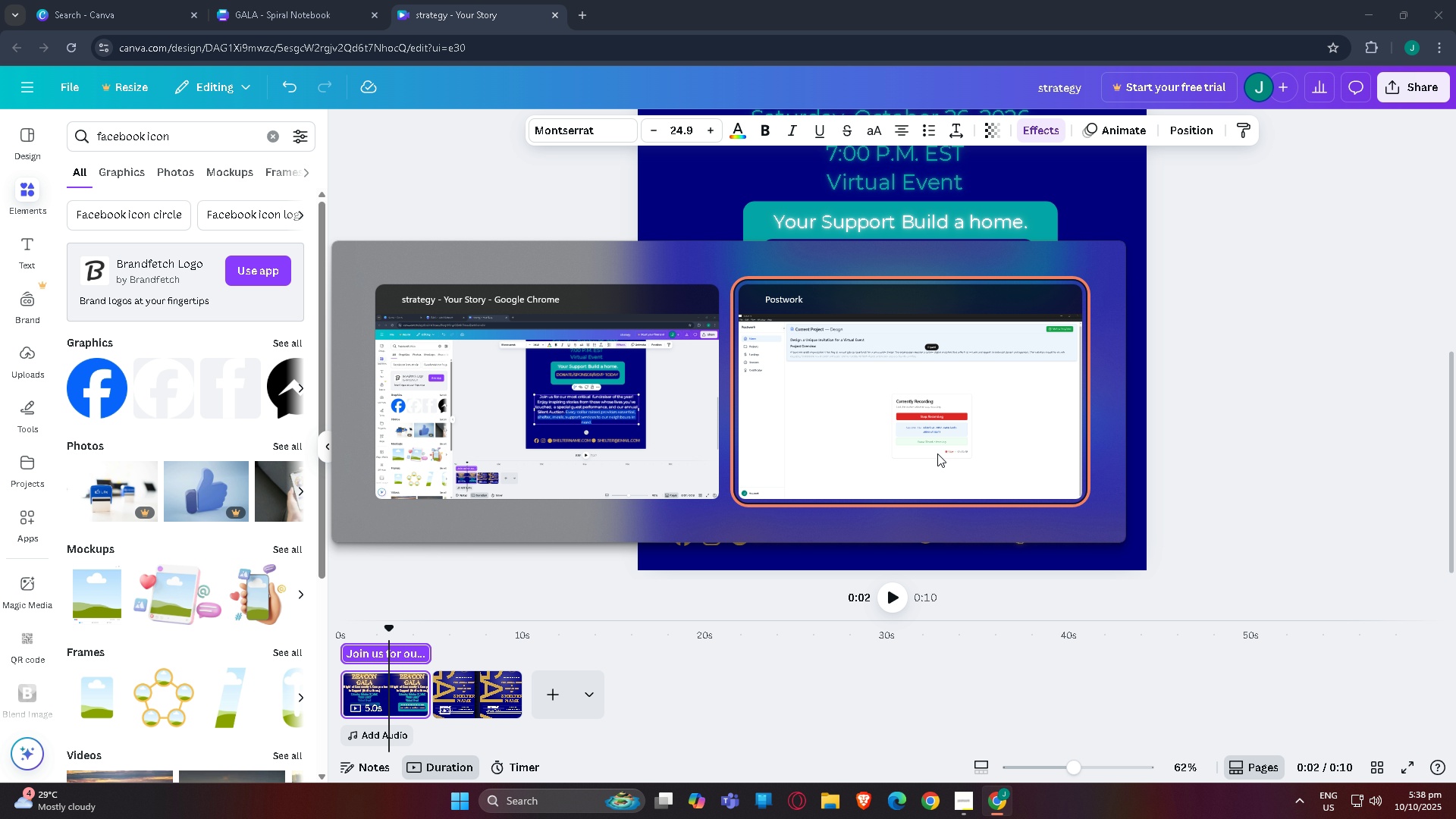 
key(Alt+Tab)